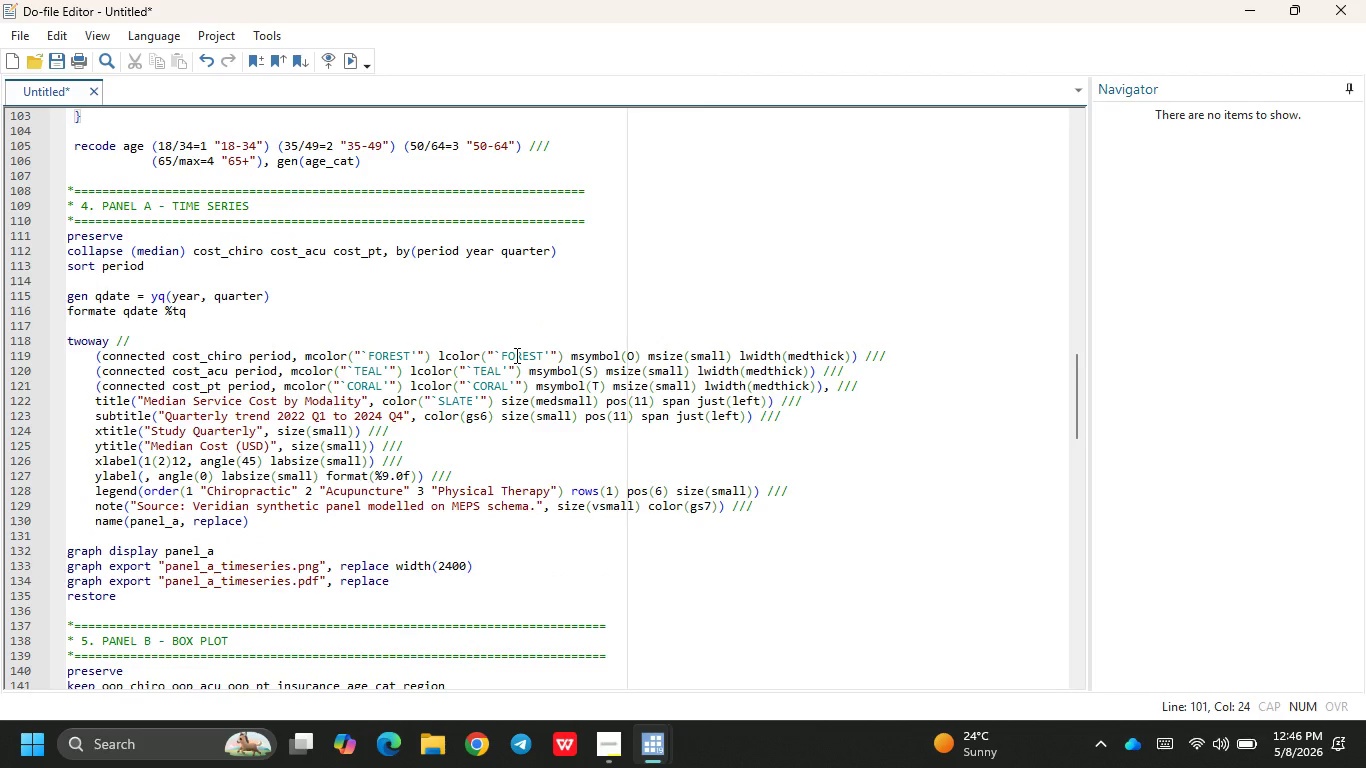 
wait(34.41)
 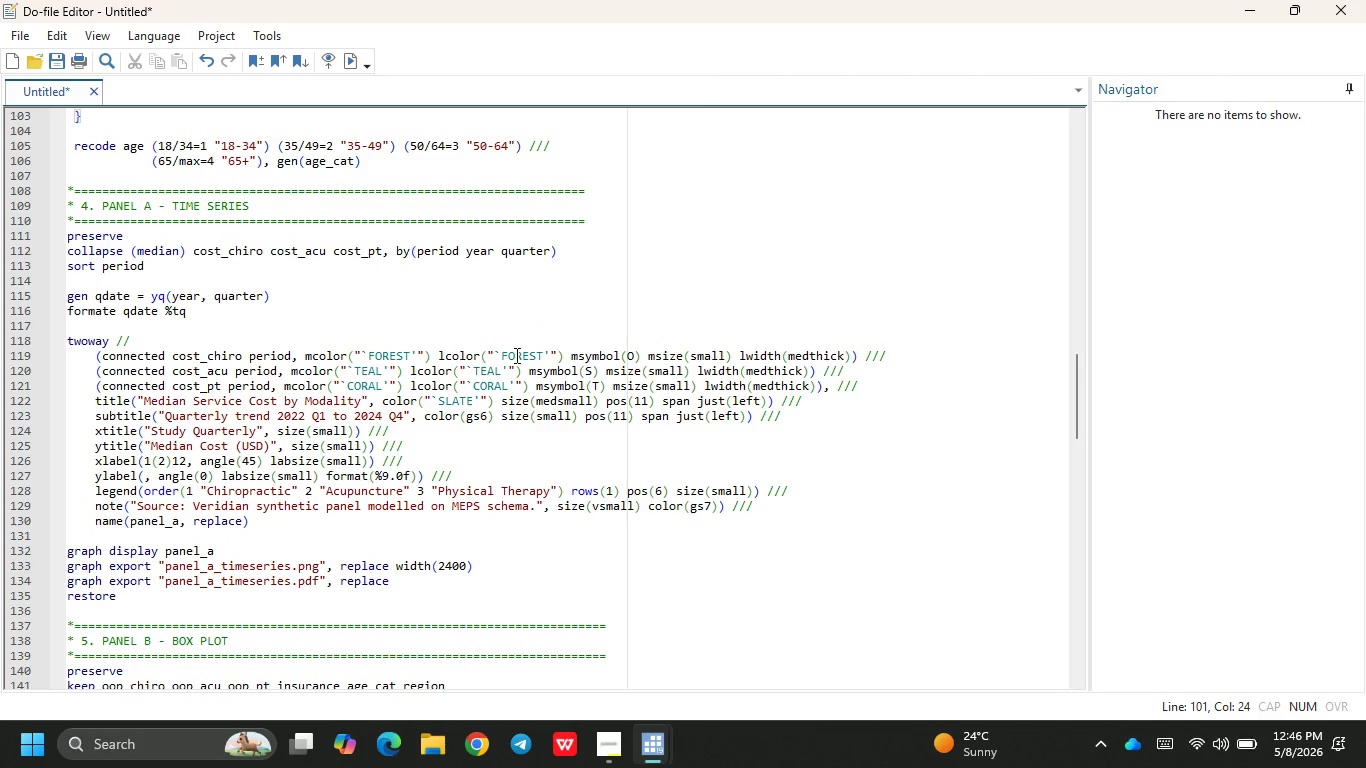 
left_click([472, 538])
 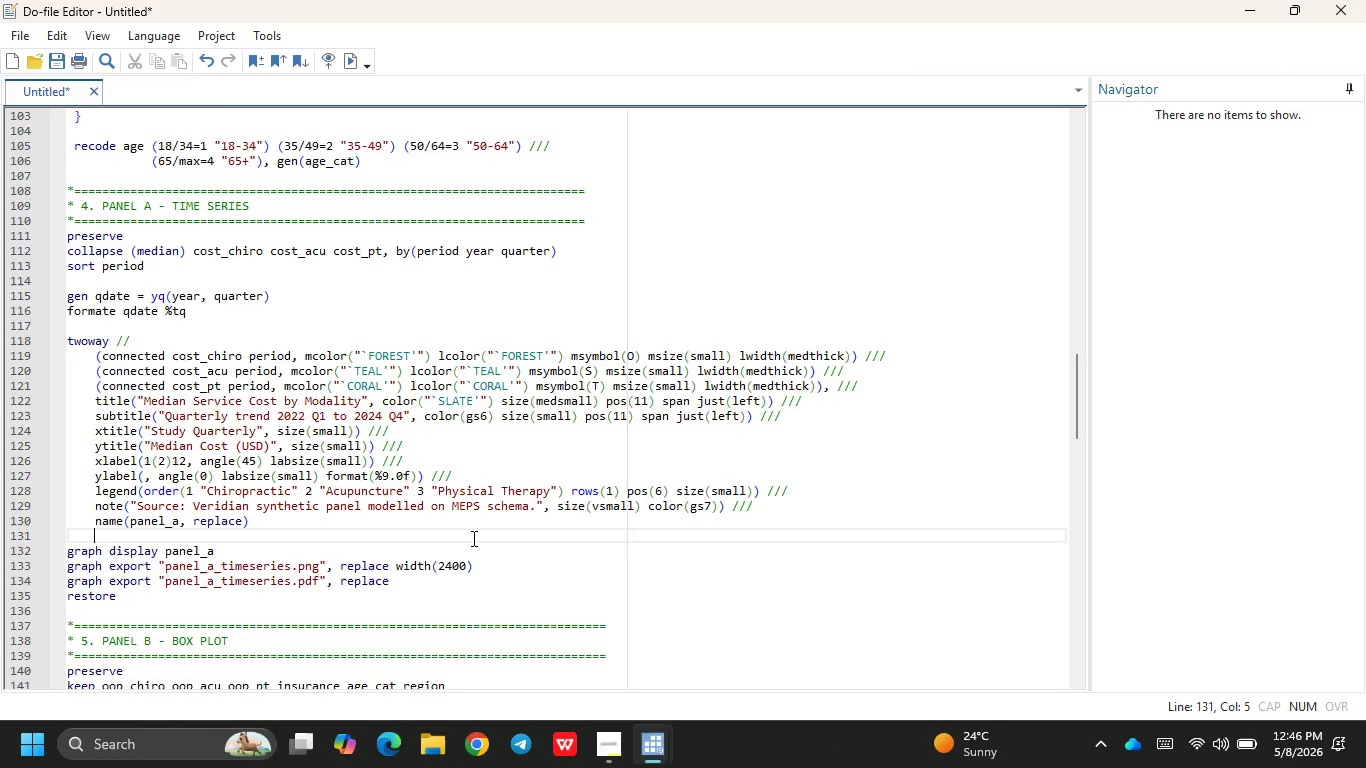 
scroll: coordinate [472, 538], scroll_direction: down, amount: 2.0
 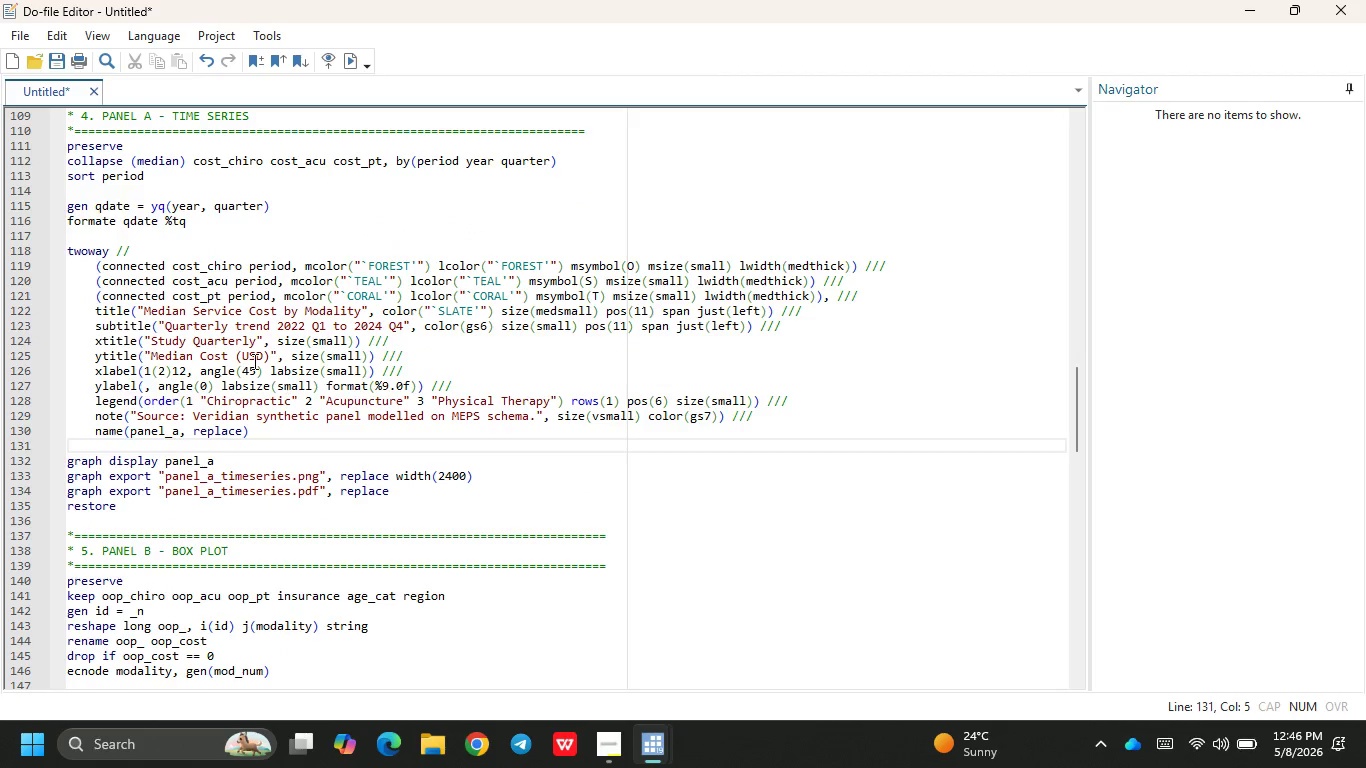 
left_click([140, 257])
 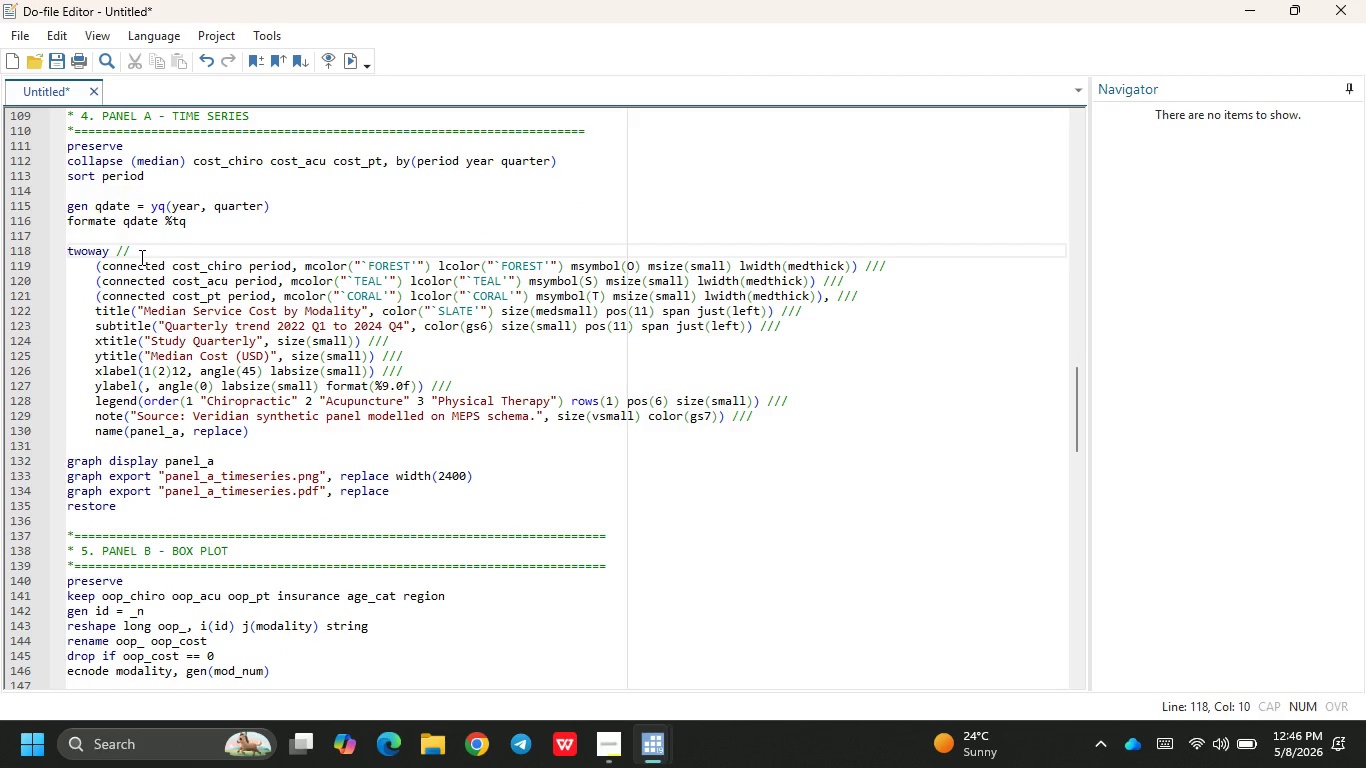 
key(Slash)
 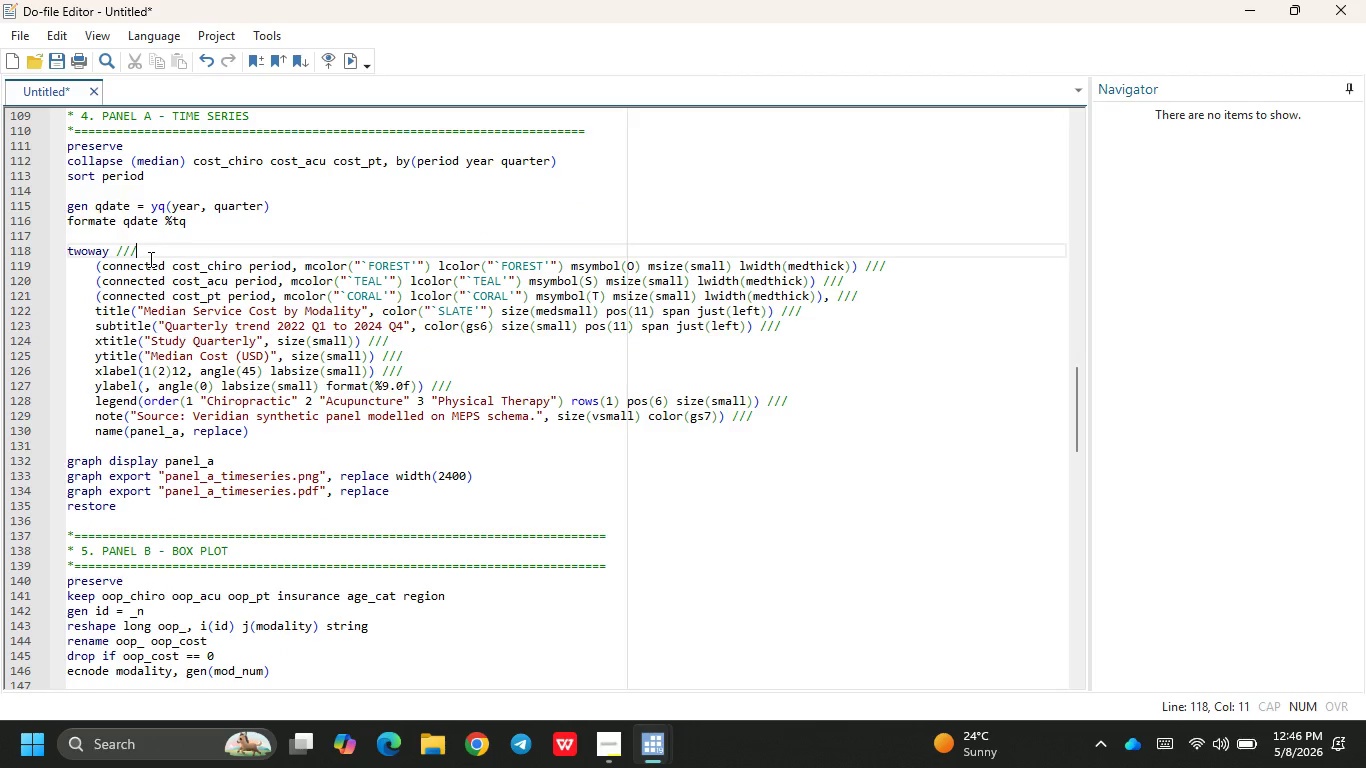 
scroll: coordinate [414, 416], scroll_direction: down, amount: 5.0
 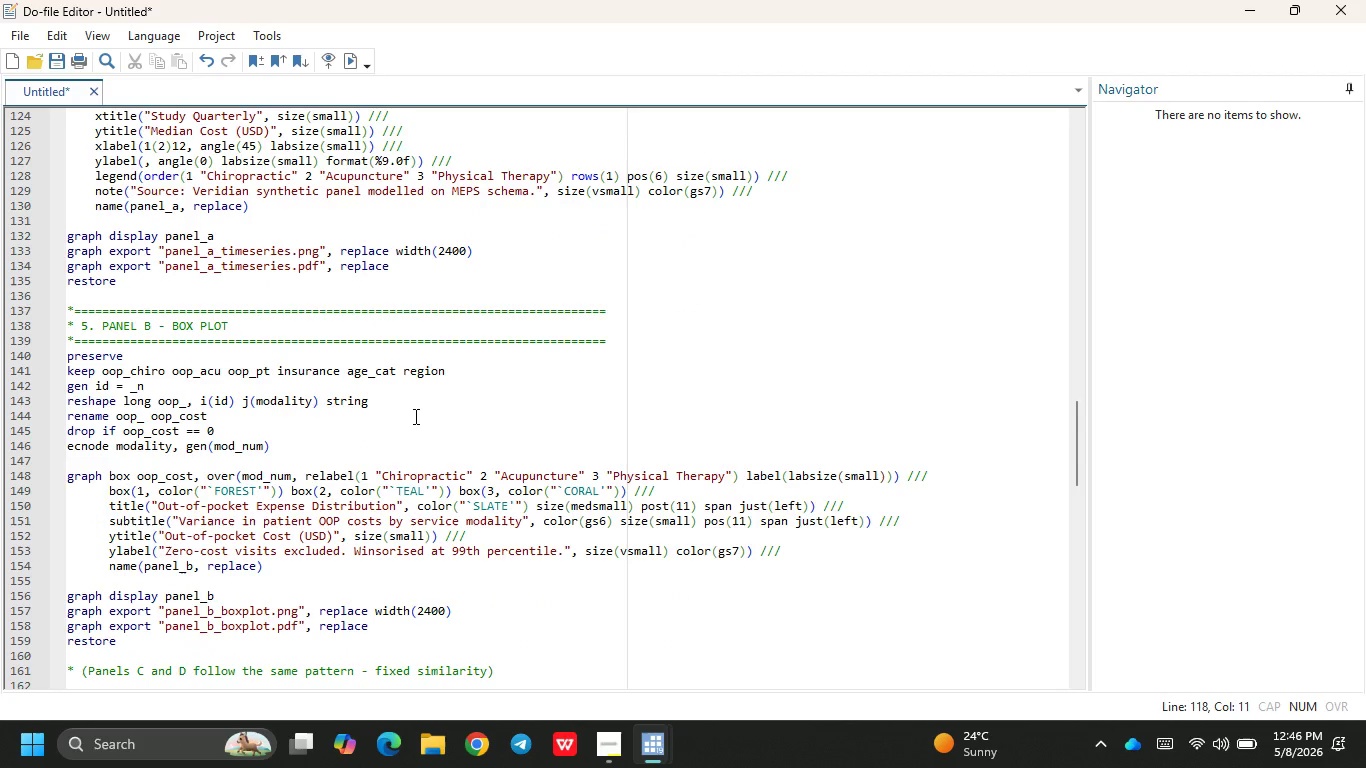 
wait(7.09)
 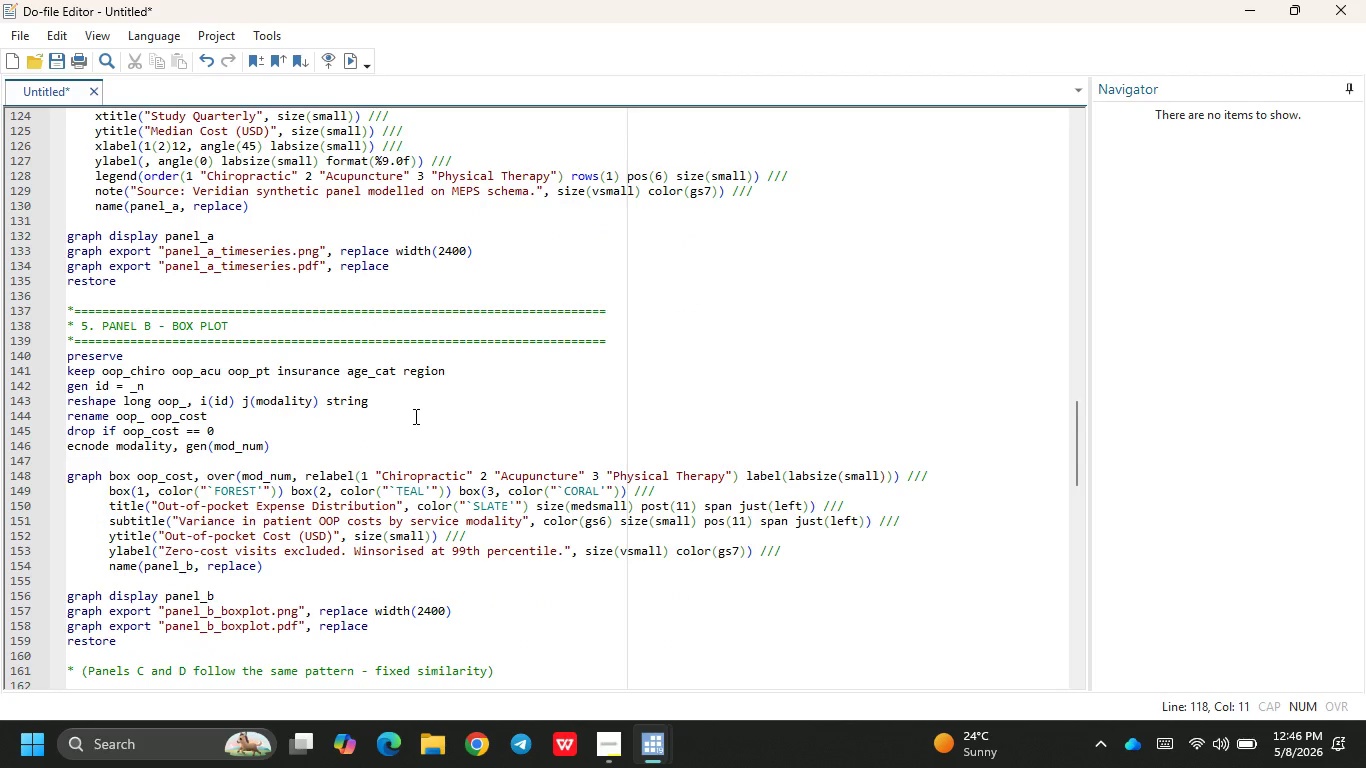 
left_click([414, 416])
 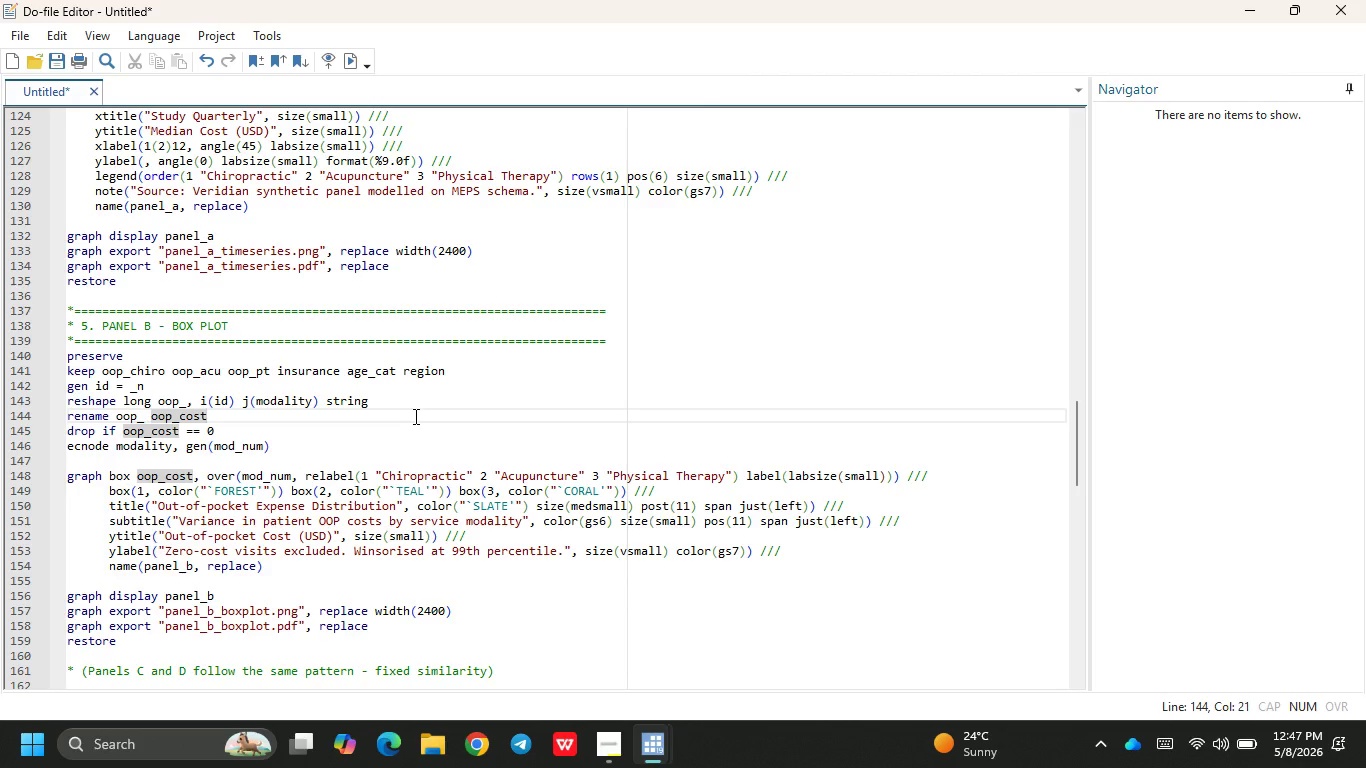 
wait(11.84)
 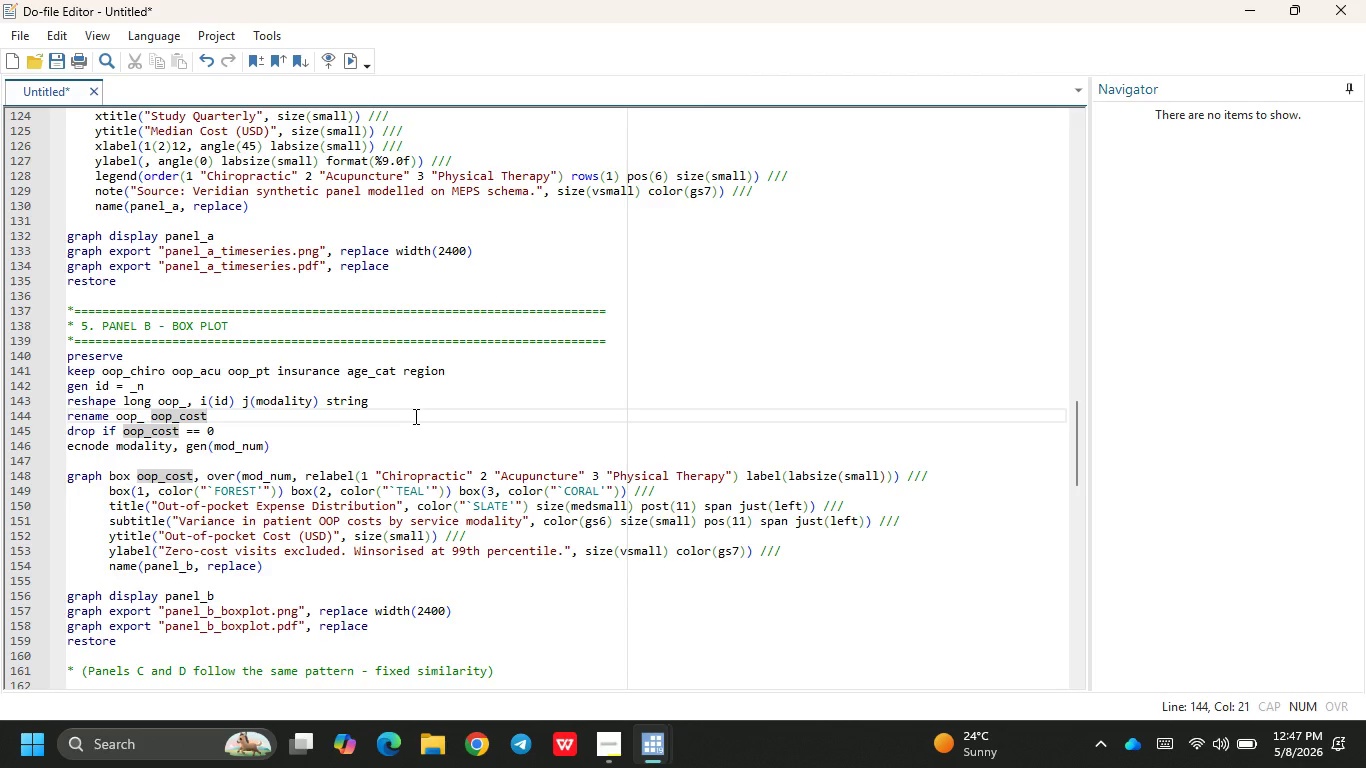 
scroll: coordinate [414, 416], scroll_direction: down, amount: 2.0
 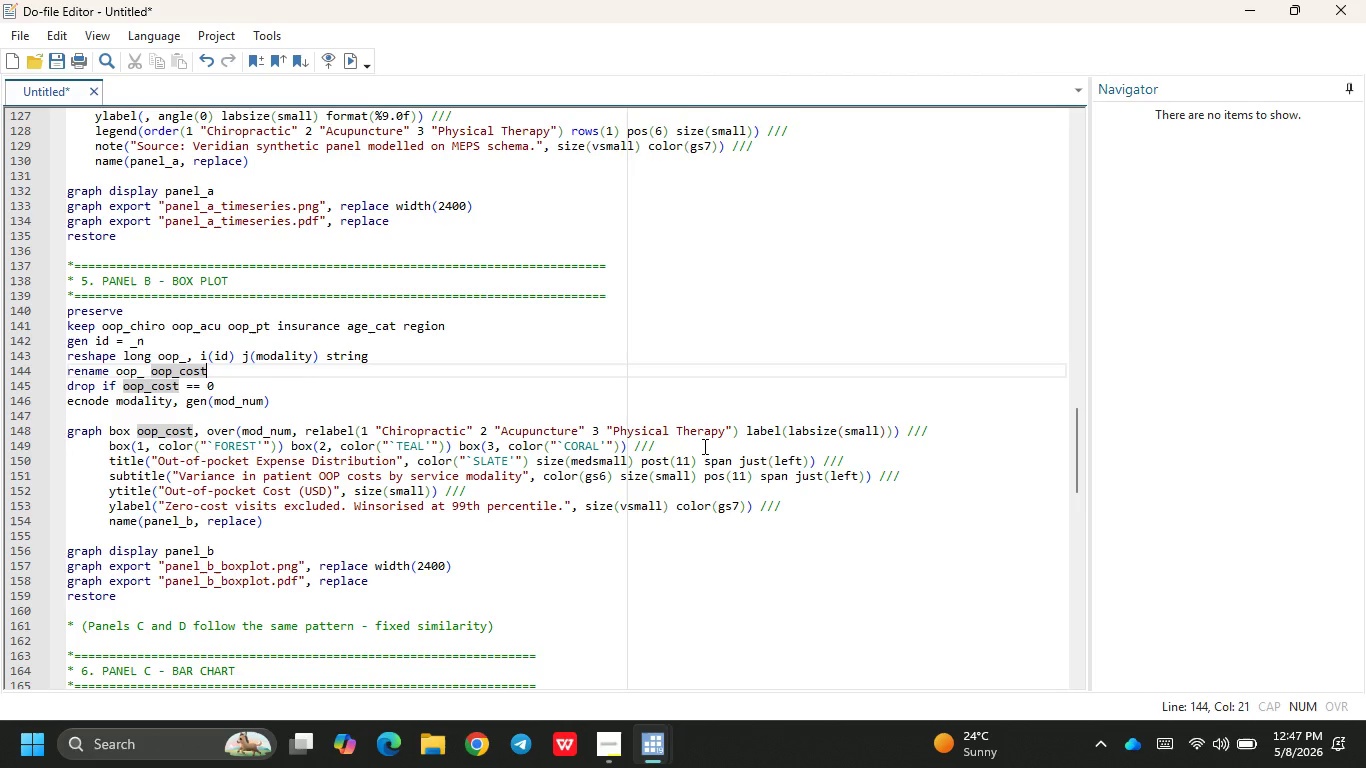 
wait(24.53)
 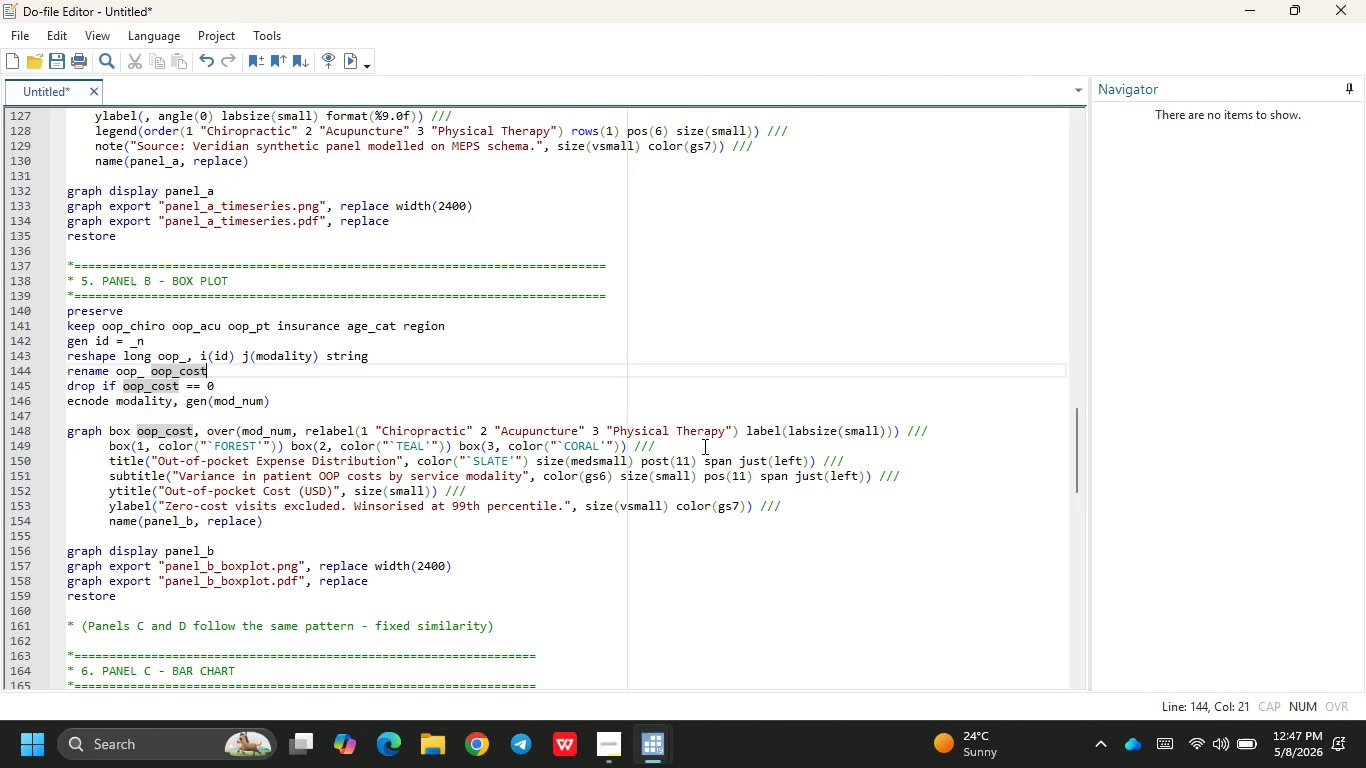 
scroll: coordinate [704, 446], scroll_direction: down, amount: 1.0
 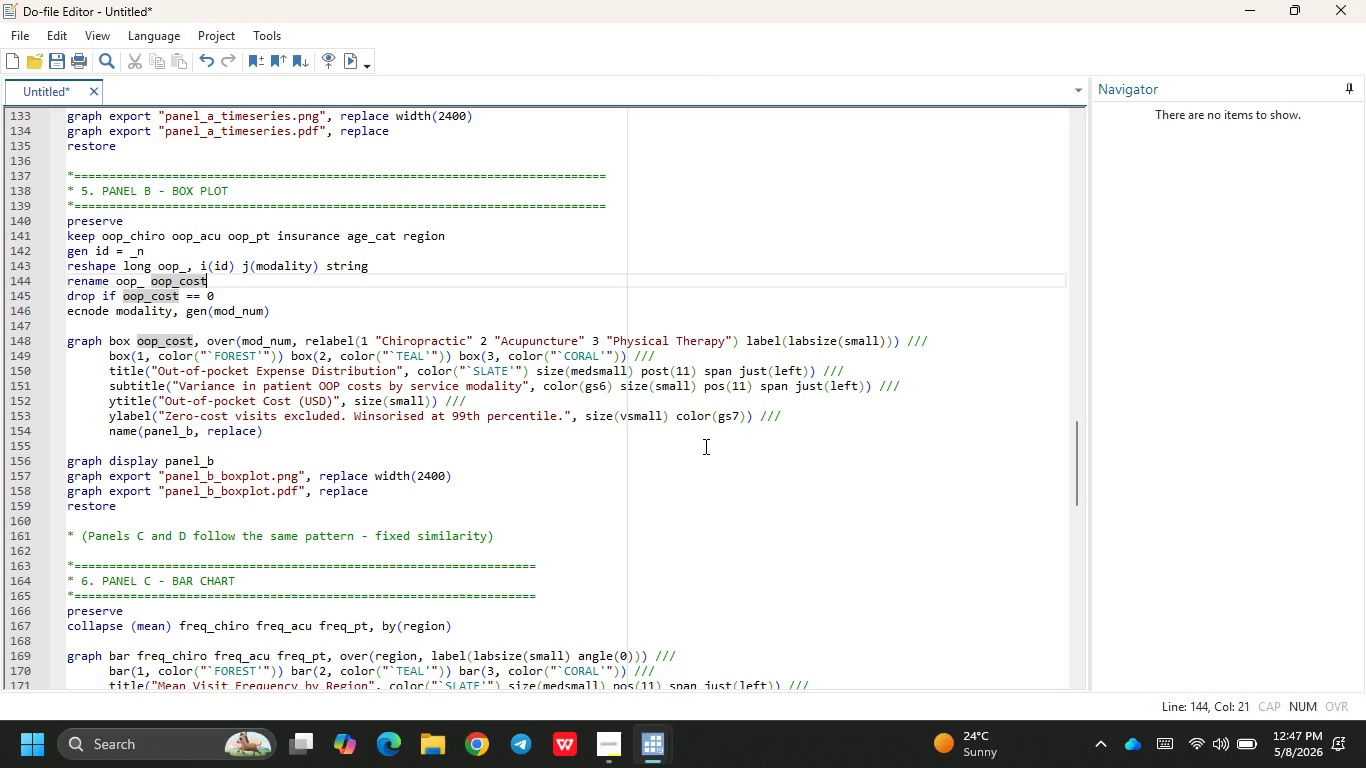 
wait(5.11)
 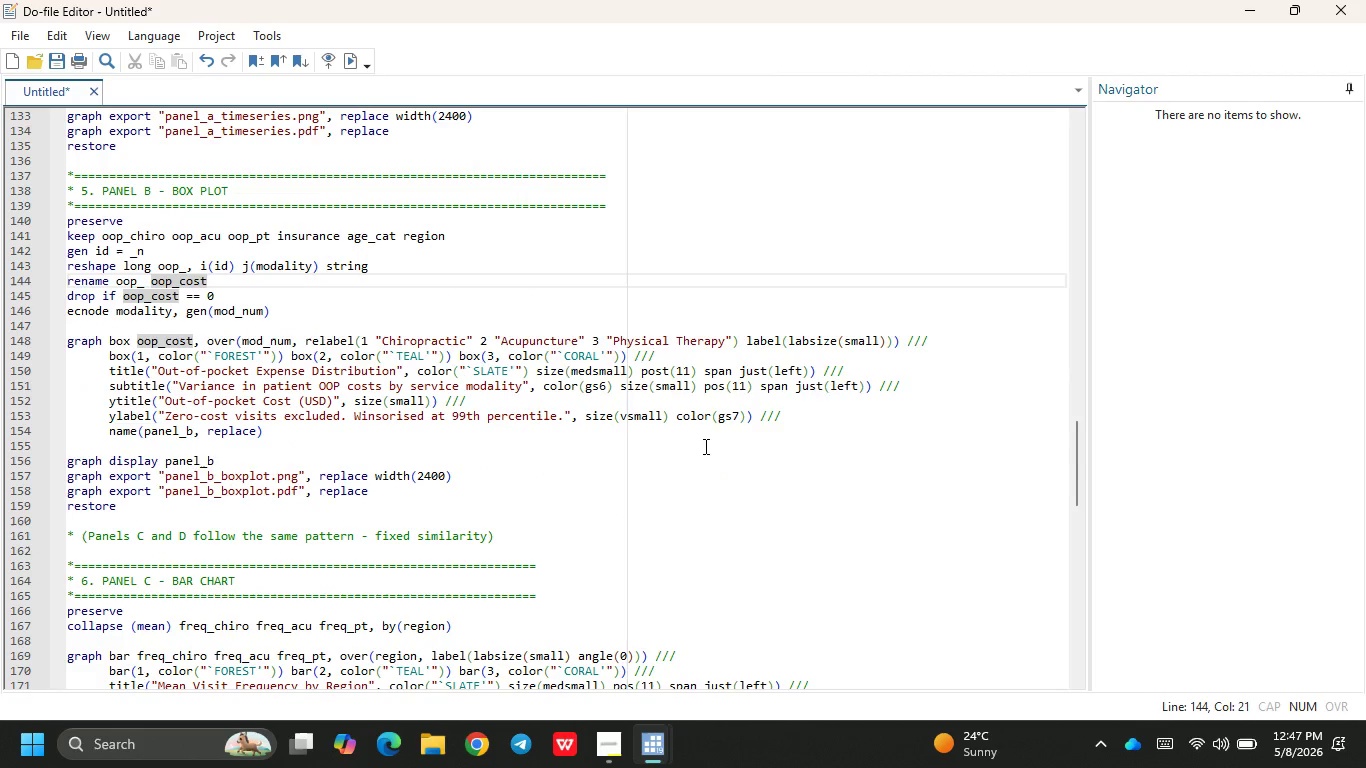 
scroll: coordinate [704, 446], scroll_direction: down, amount: 6.0
 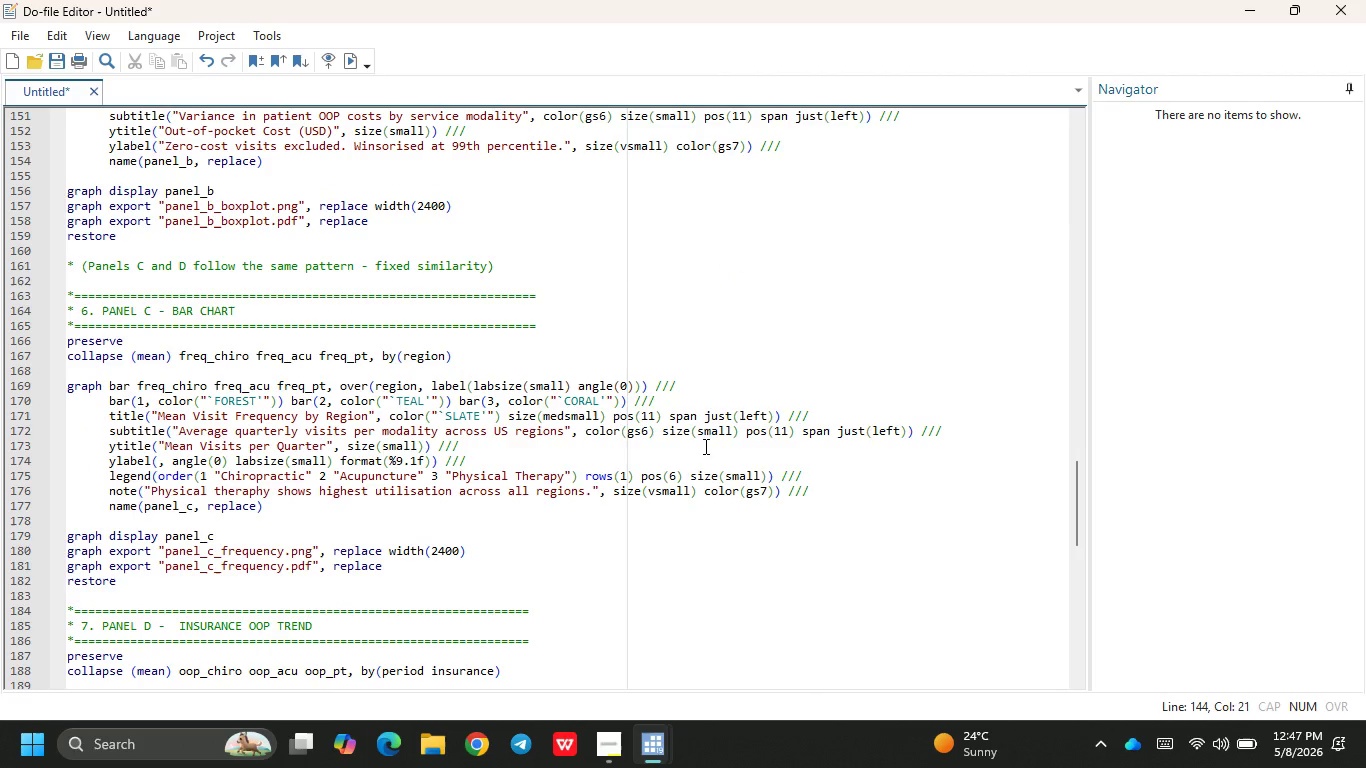 
wait(10.03)
 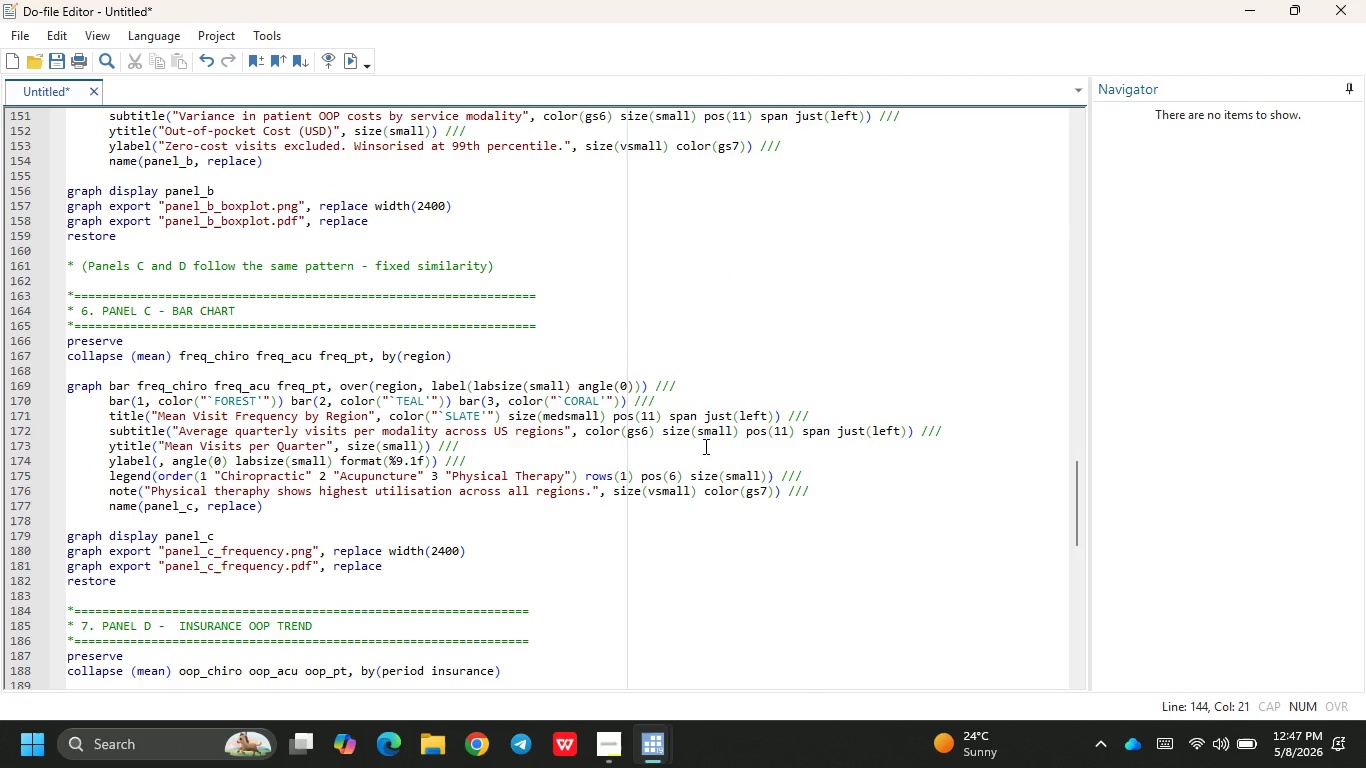 
scroll: coordinate [704, 446], scroll_direction: down, amount: 1.0
 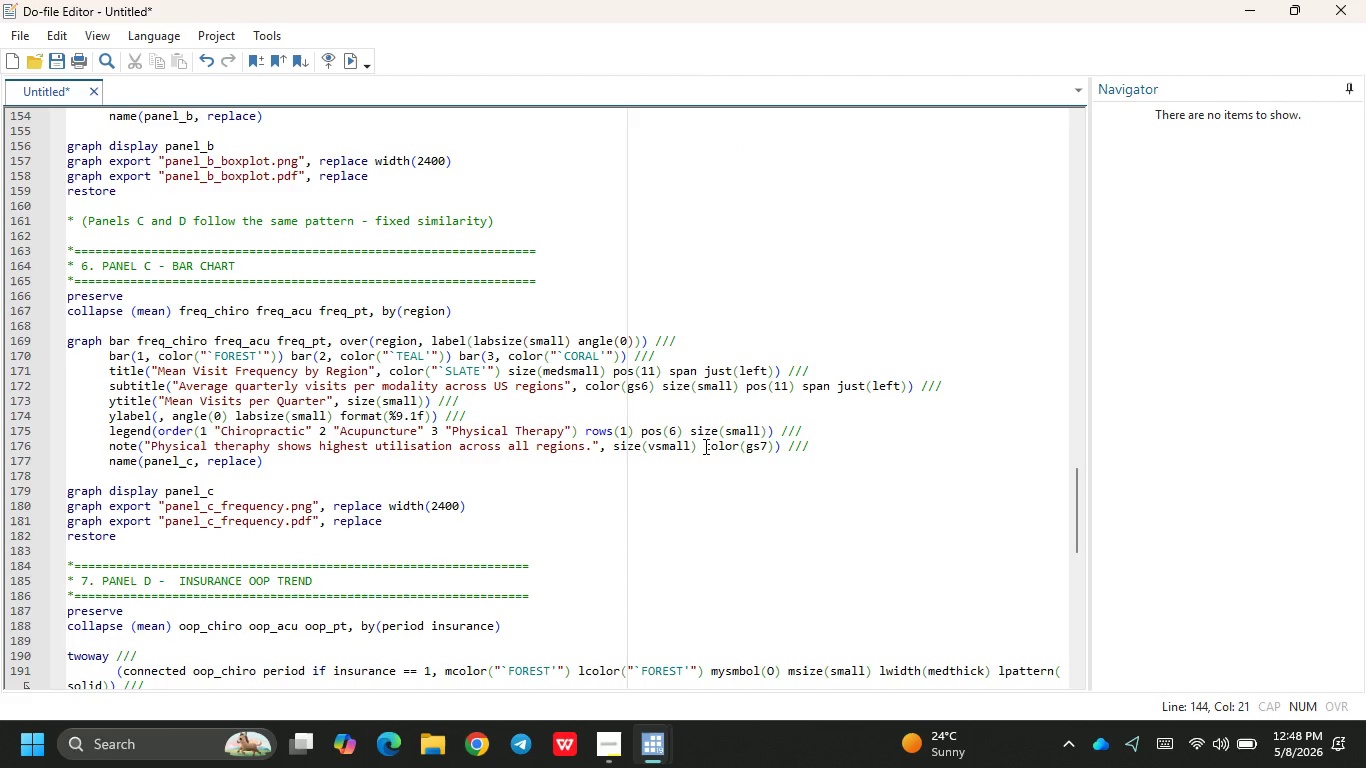 
wait(10.53)
 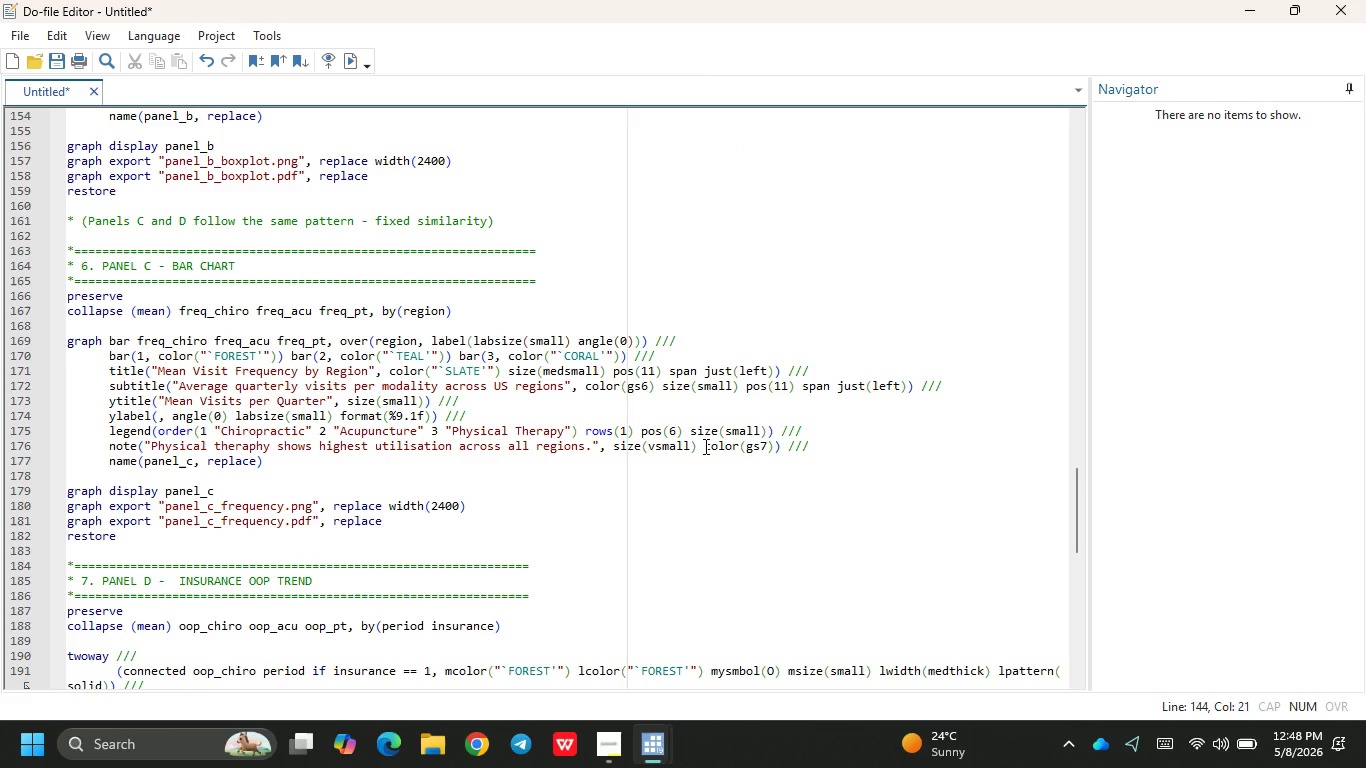 
left_click([612, 760])